 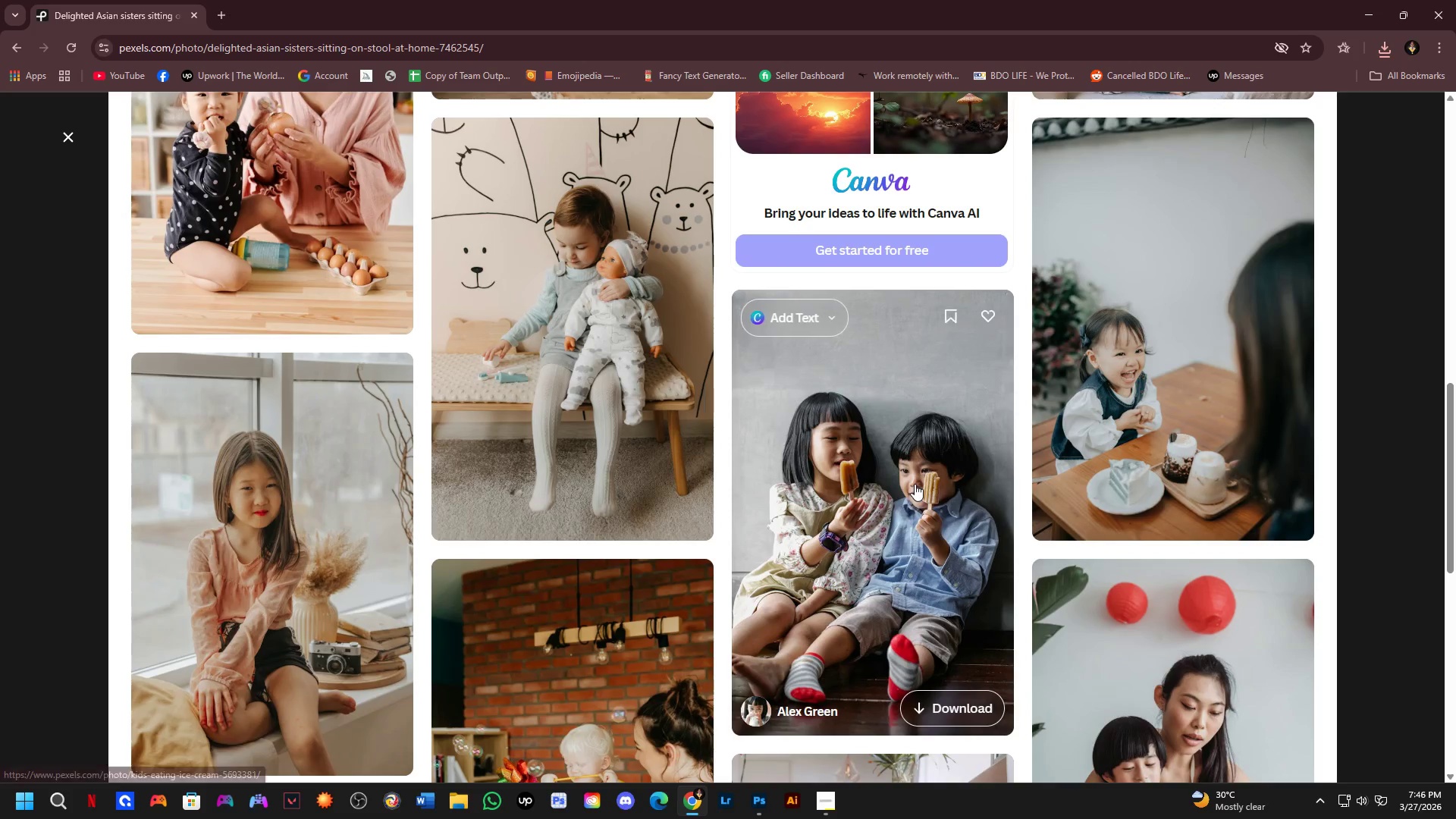 
left_click([620, 272])
 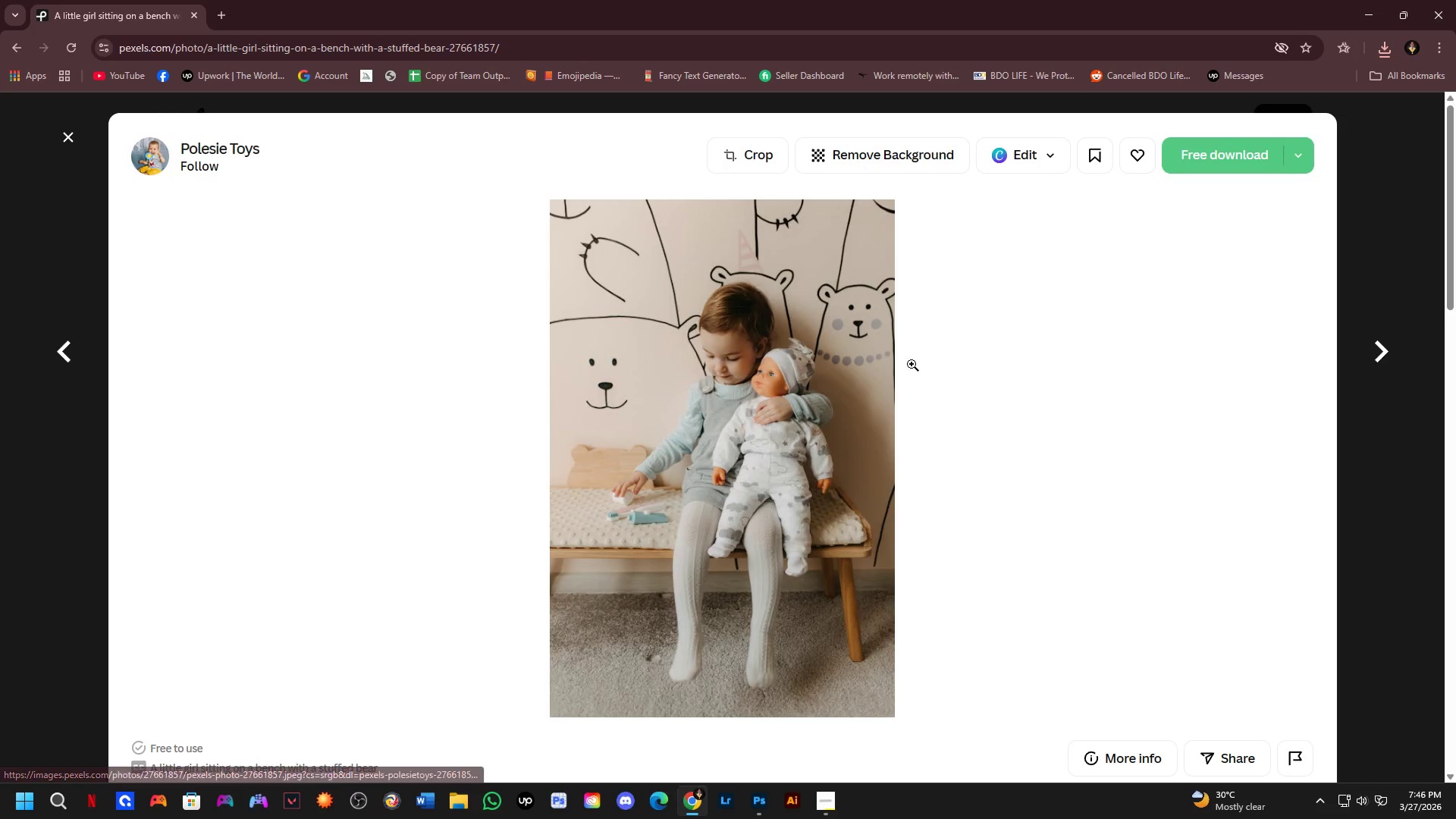 
left_click([1219, 150])
 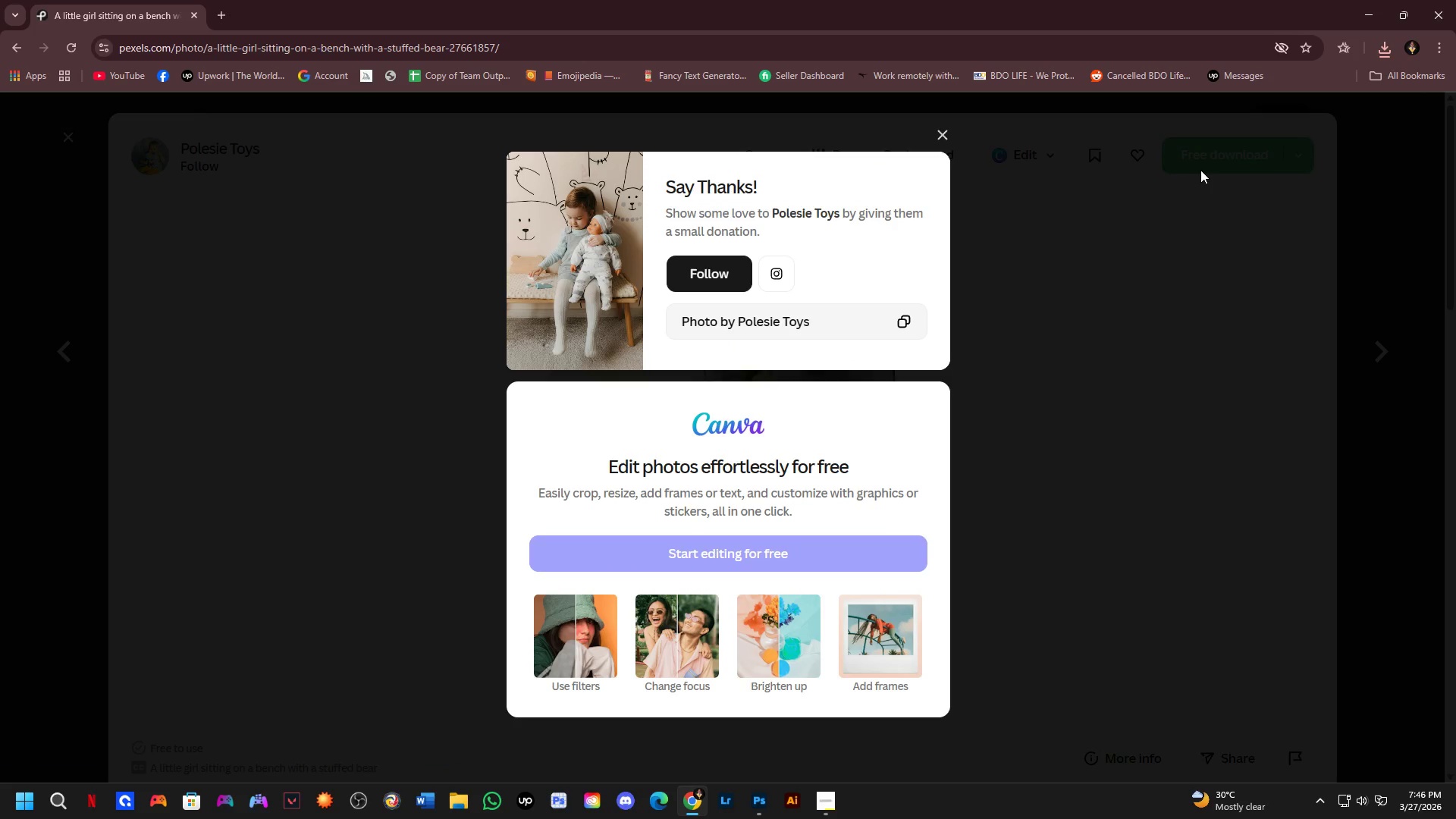 
key(NumpadEnter)
 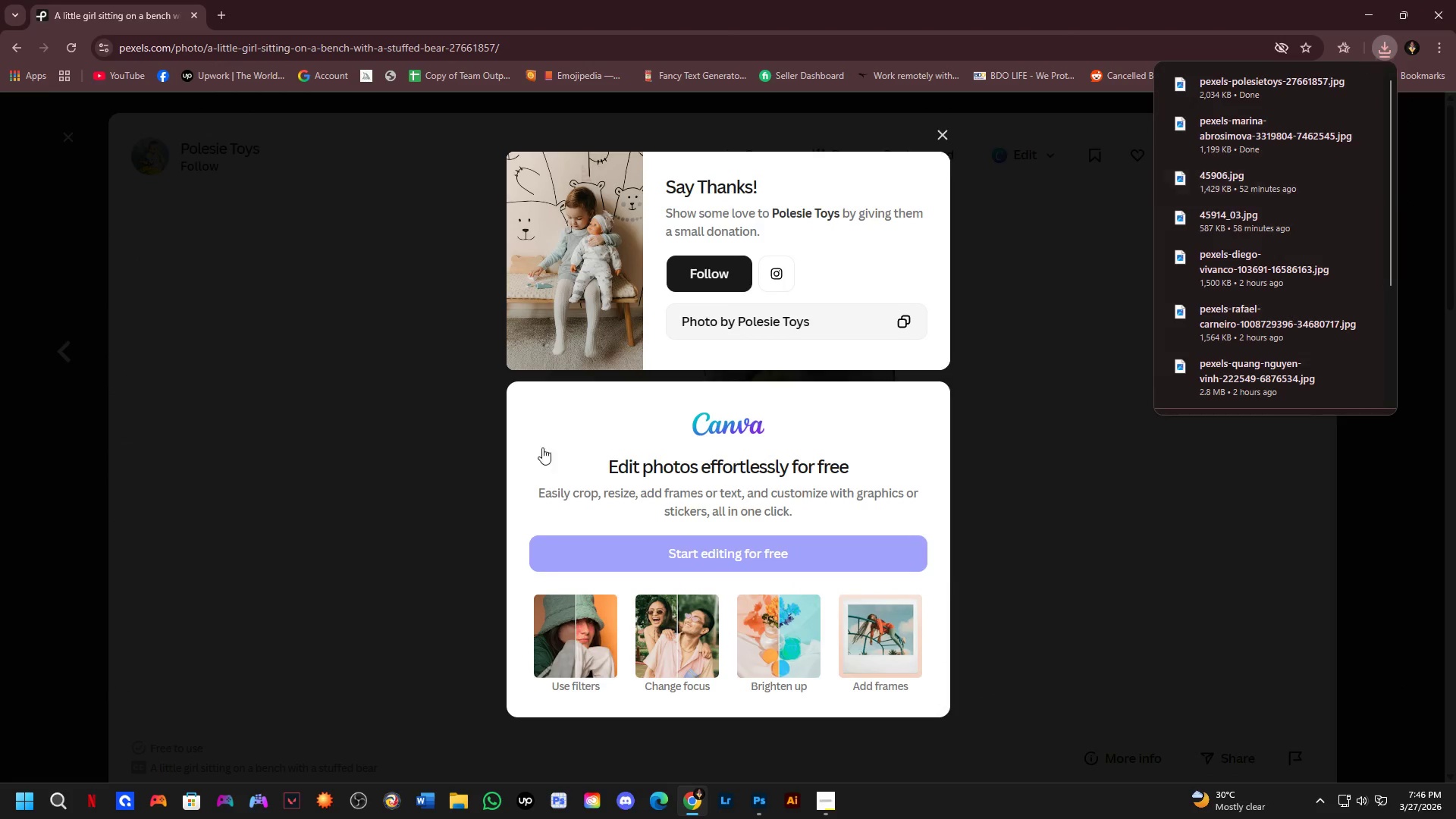 
left_click([328, 436])
 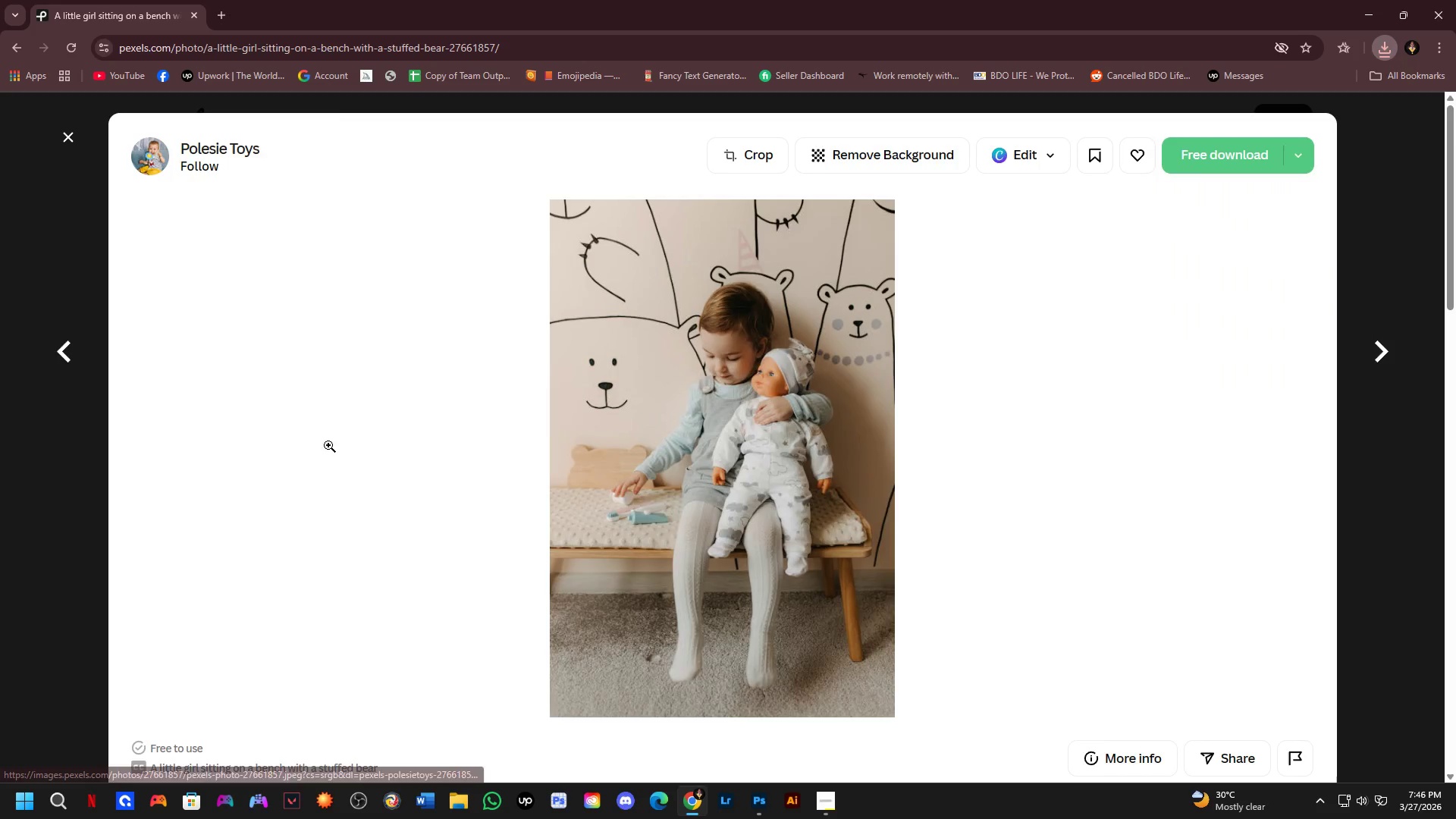 
scroll: coordinate [472, 535], scroll_direction: down, amount: 10.0
 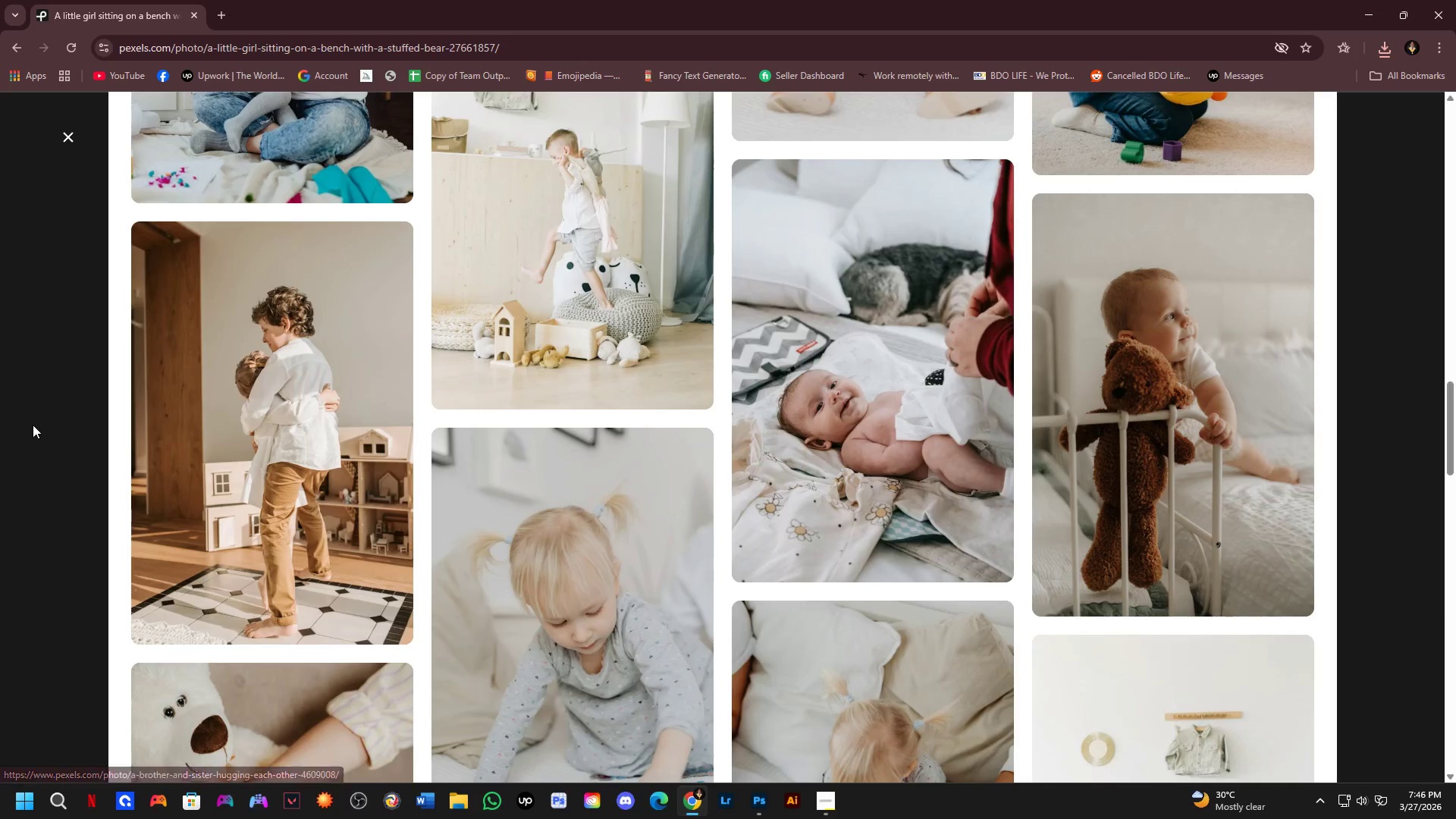 
left_click([33, 425])
 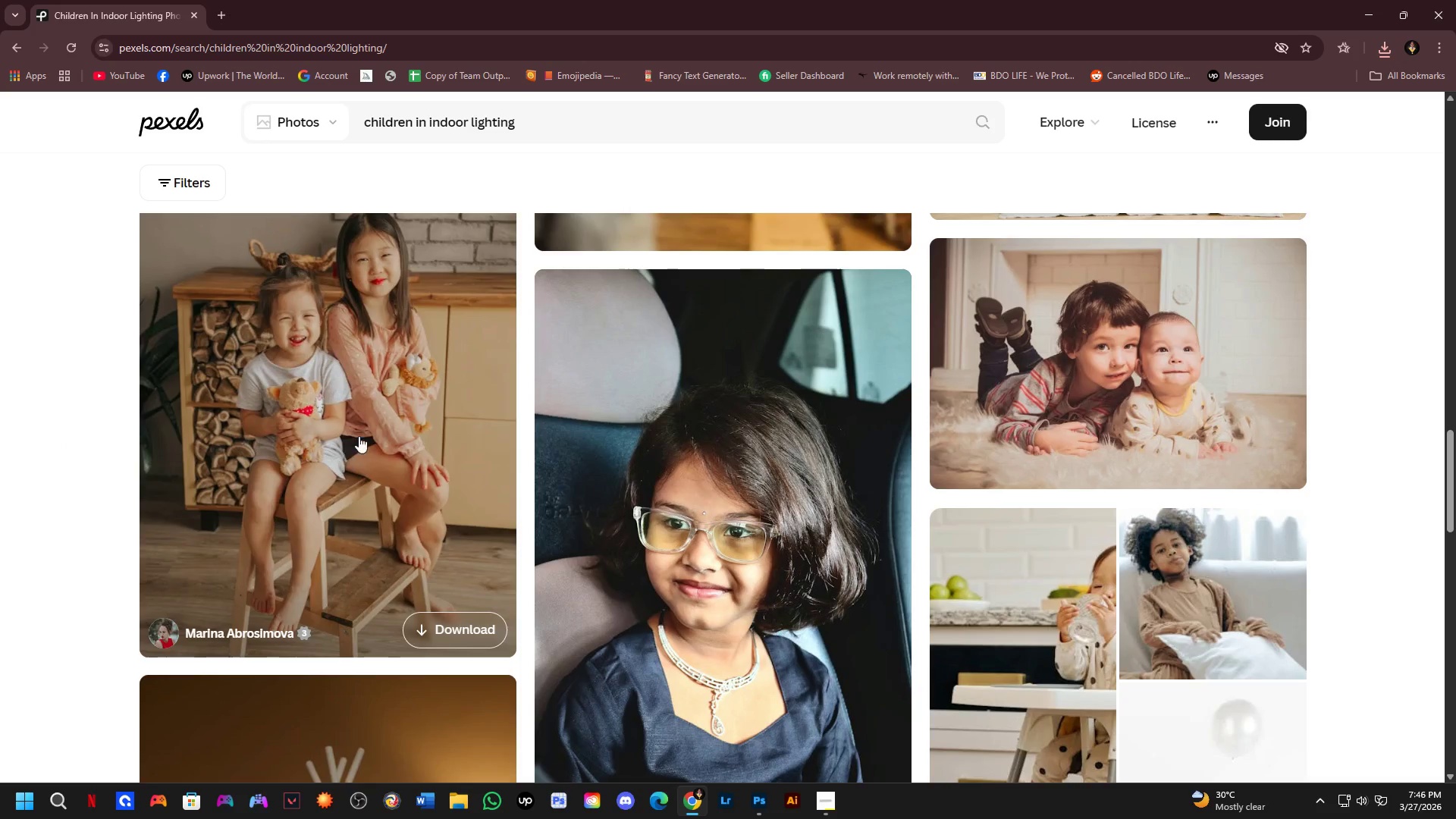 
scroll: coordinate [362, 435], scroll_direction: down, amount: 1.0
 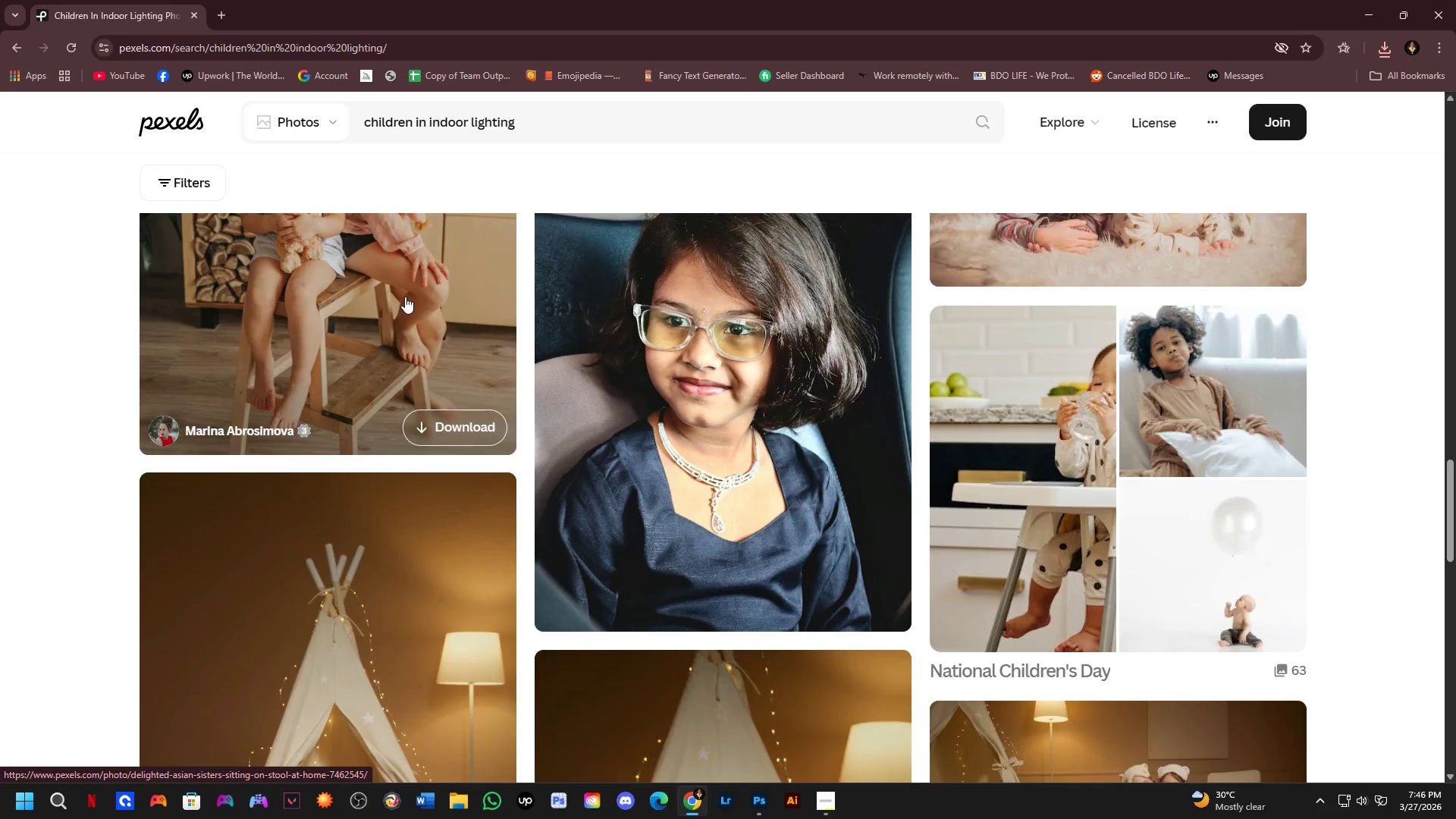 
left_click([404, 300])
 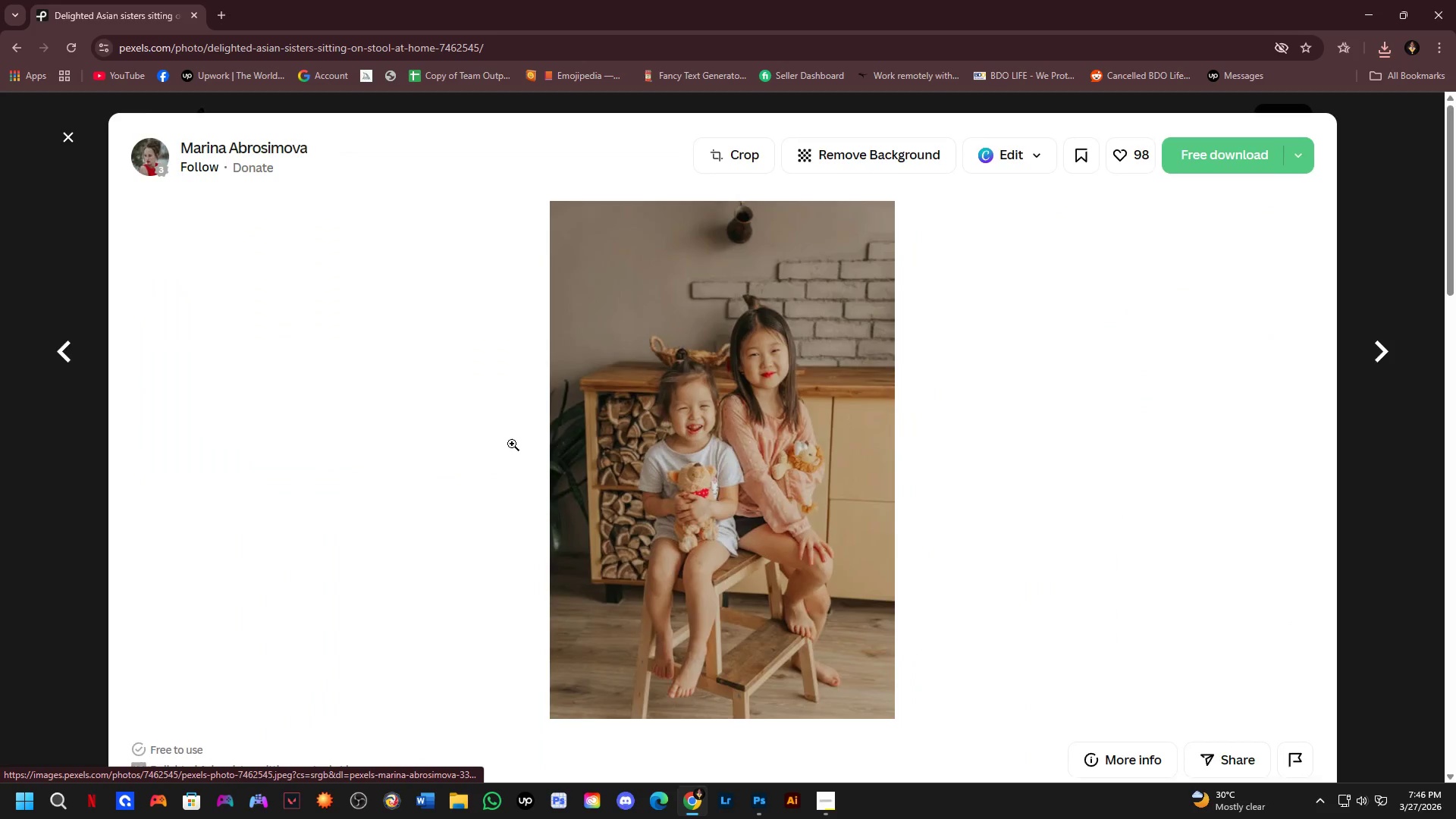 
scroll: coordinate [529, 460], scroll_direction: down, amount: 6.0
 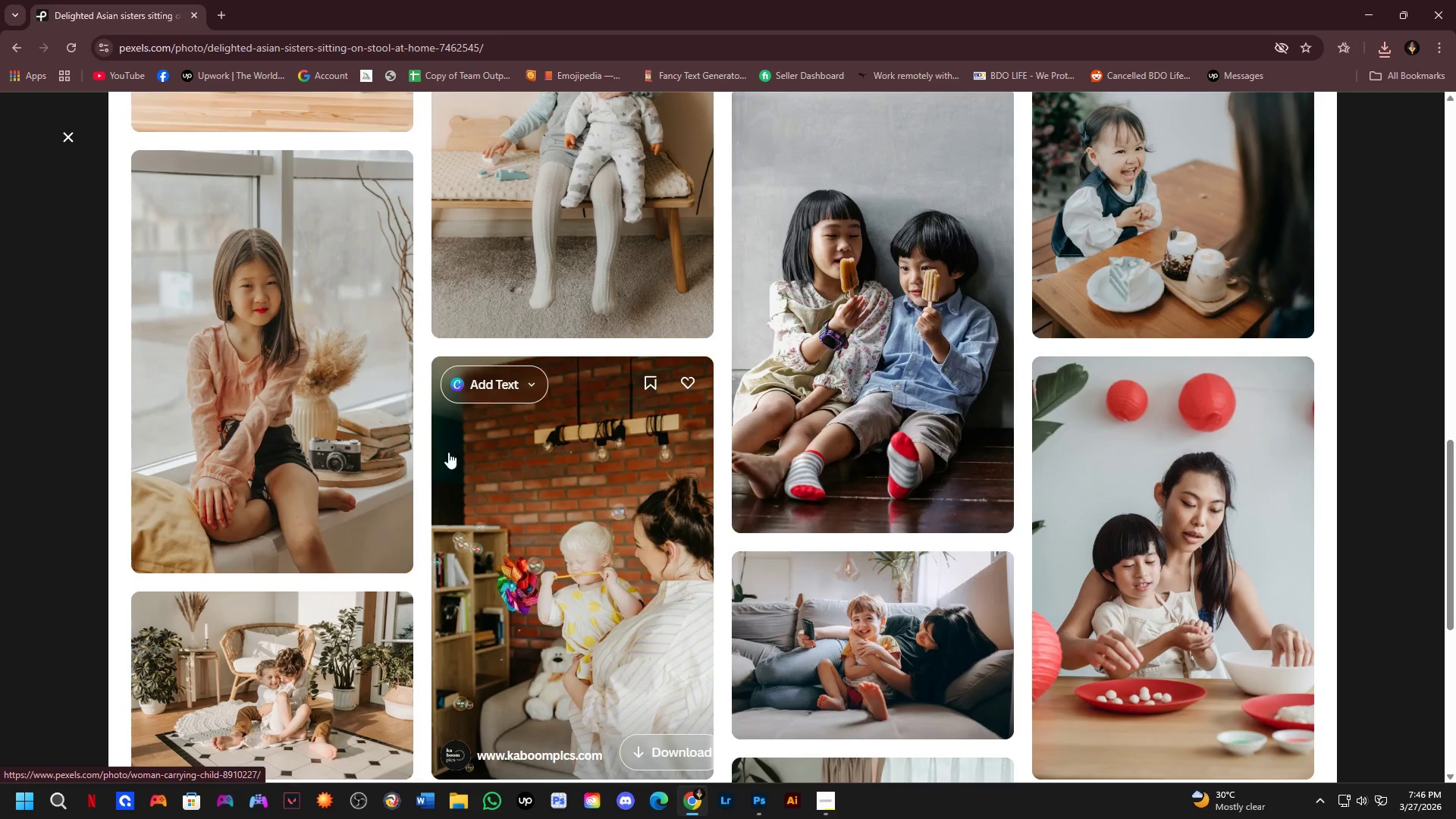 
left_click([249, 278])
 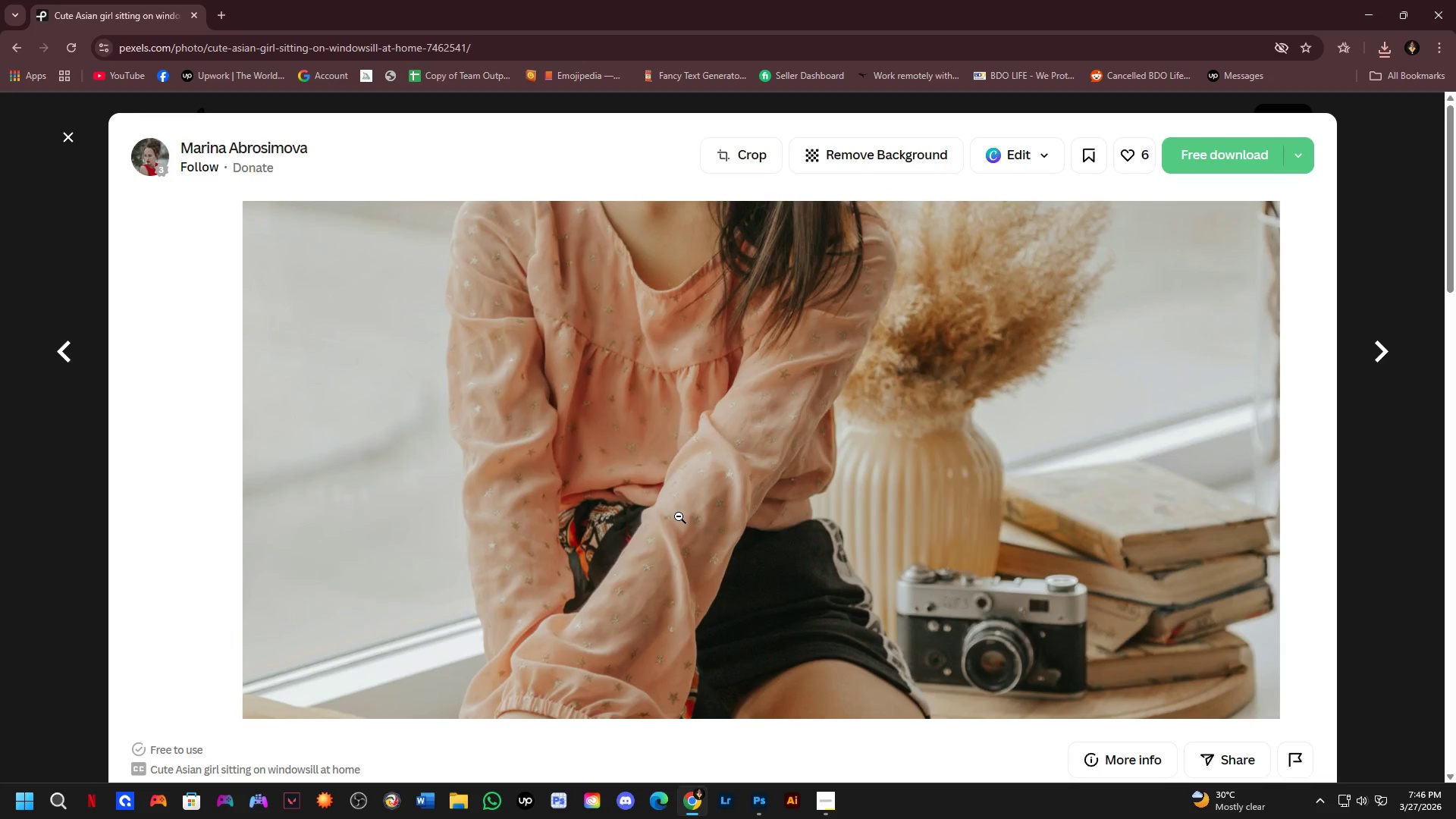 
wait(5.69)
 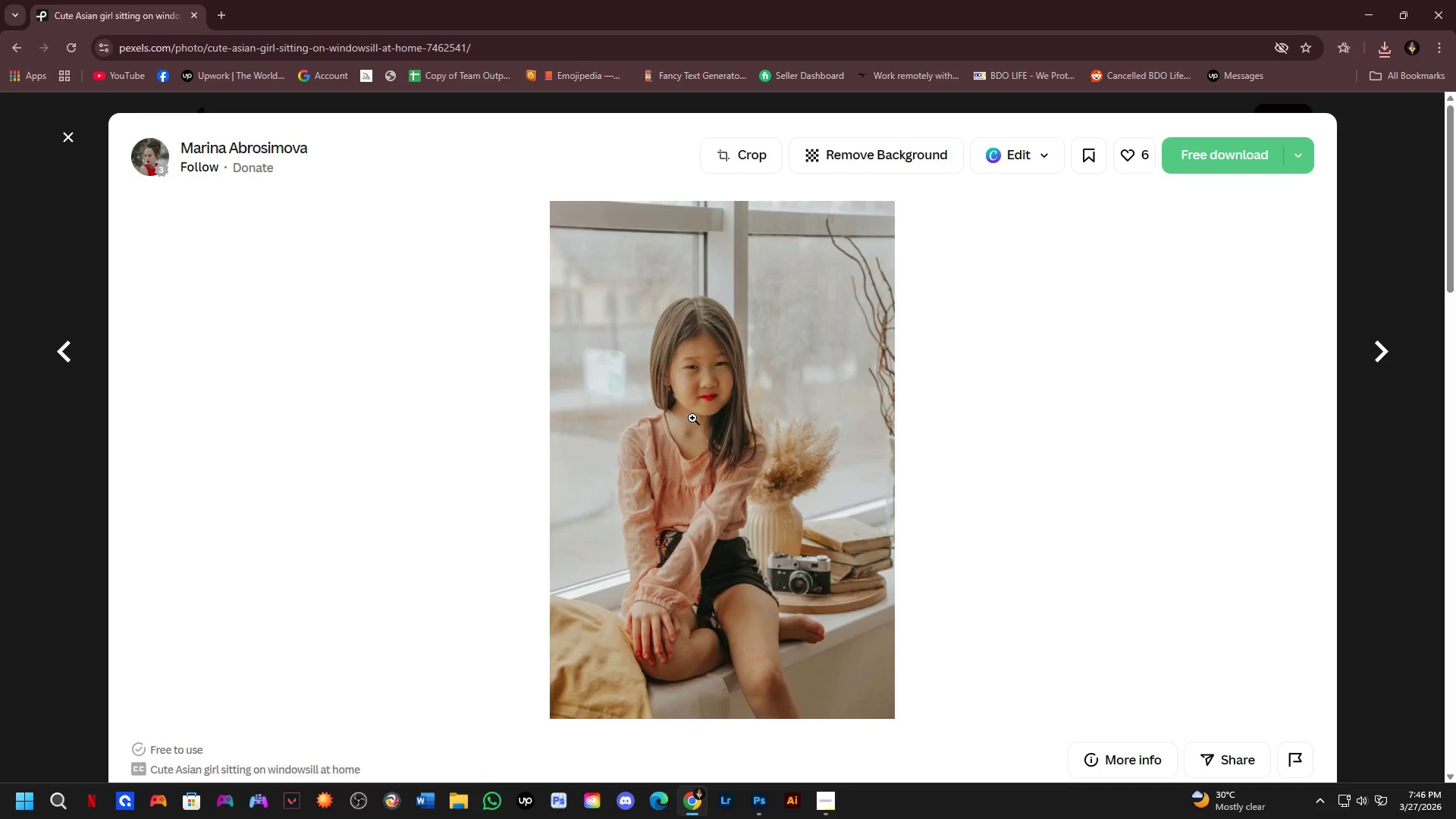 
left_click([821, 357])
 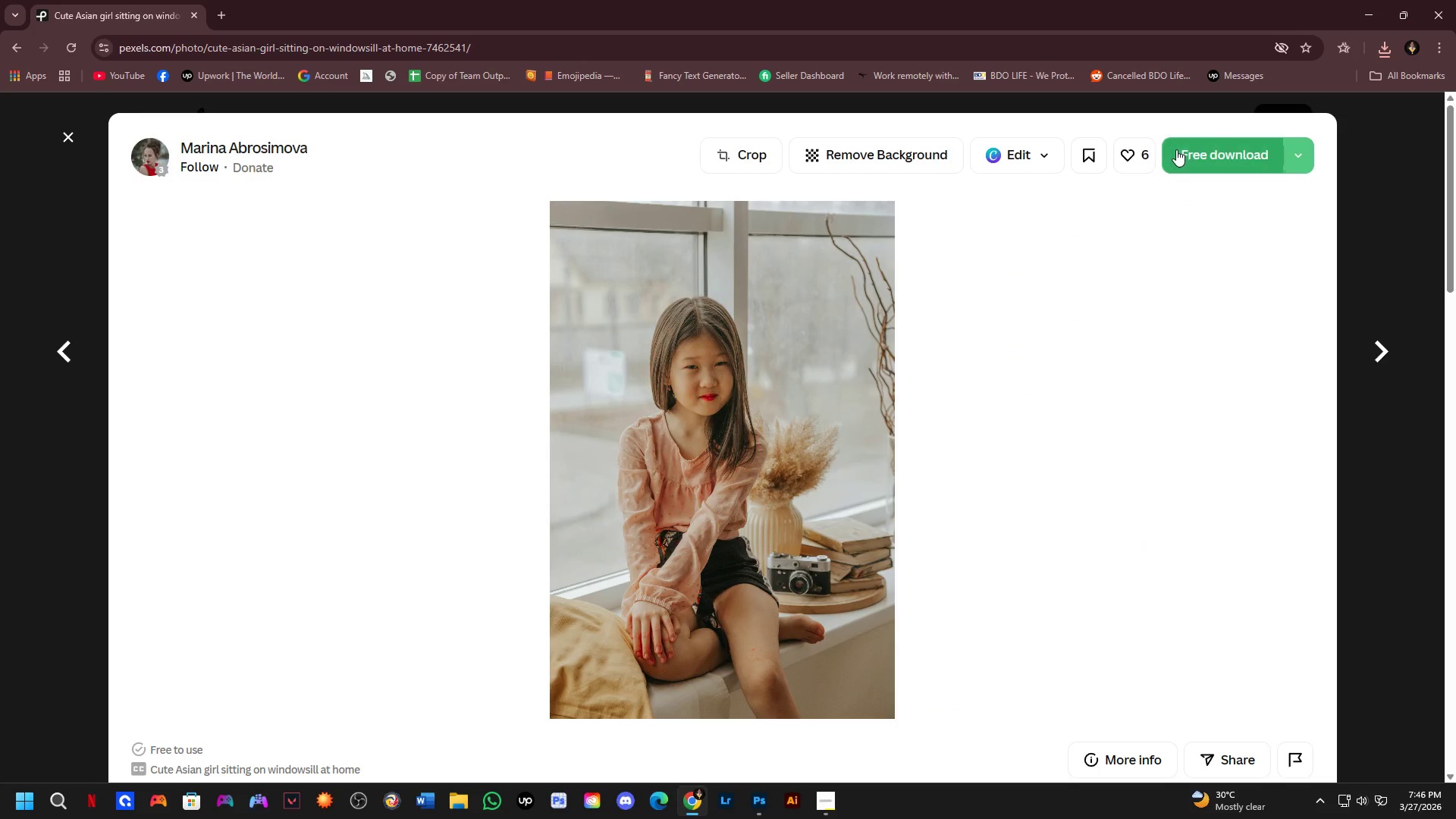 
left_click([1188, 155])
 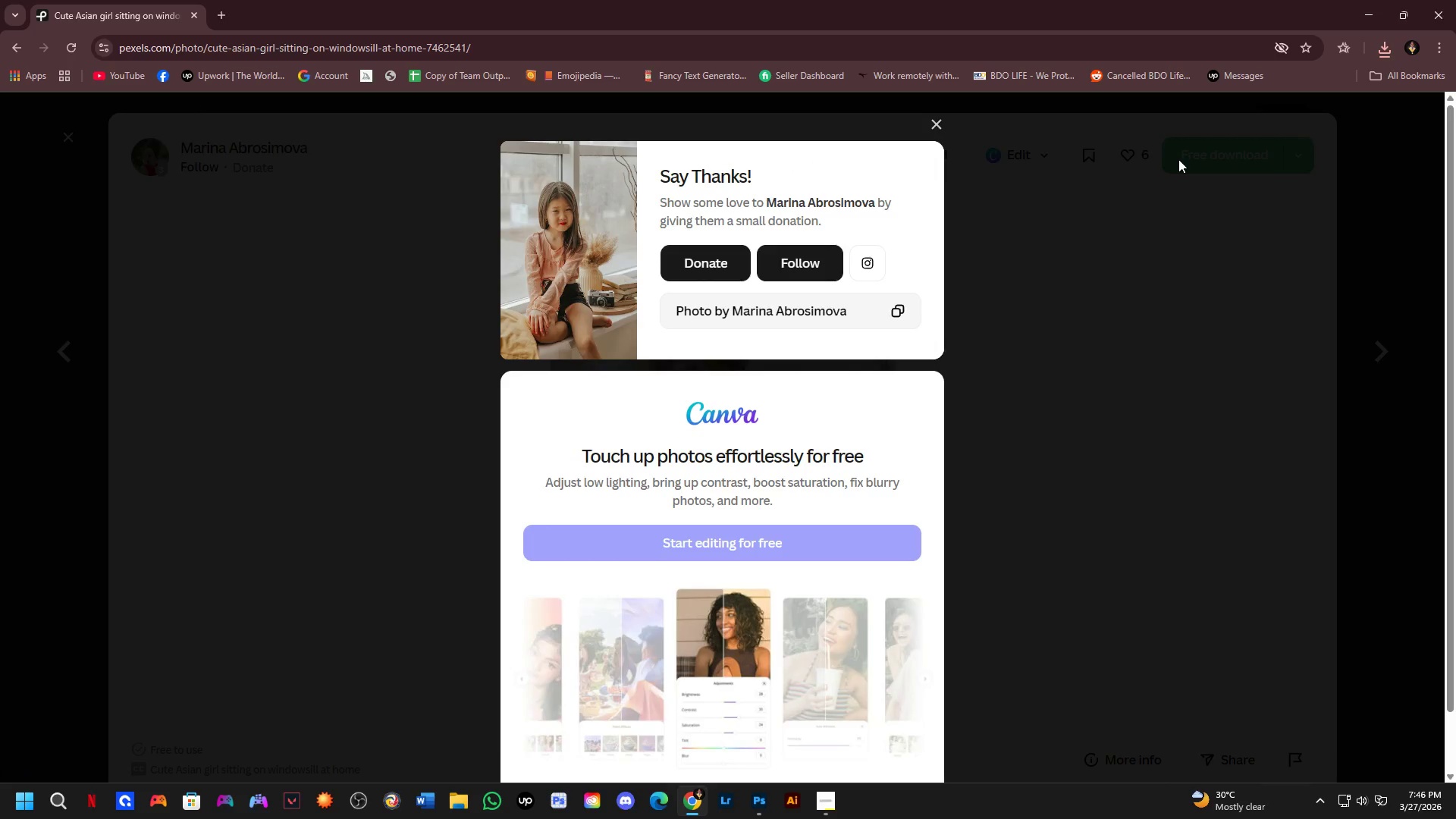 
key(NumpadEnter)
 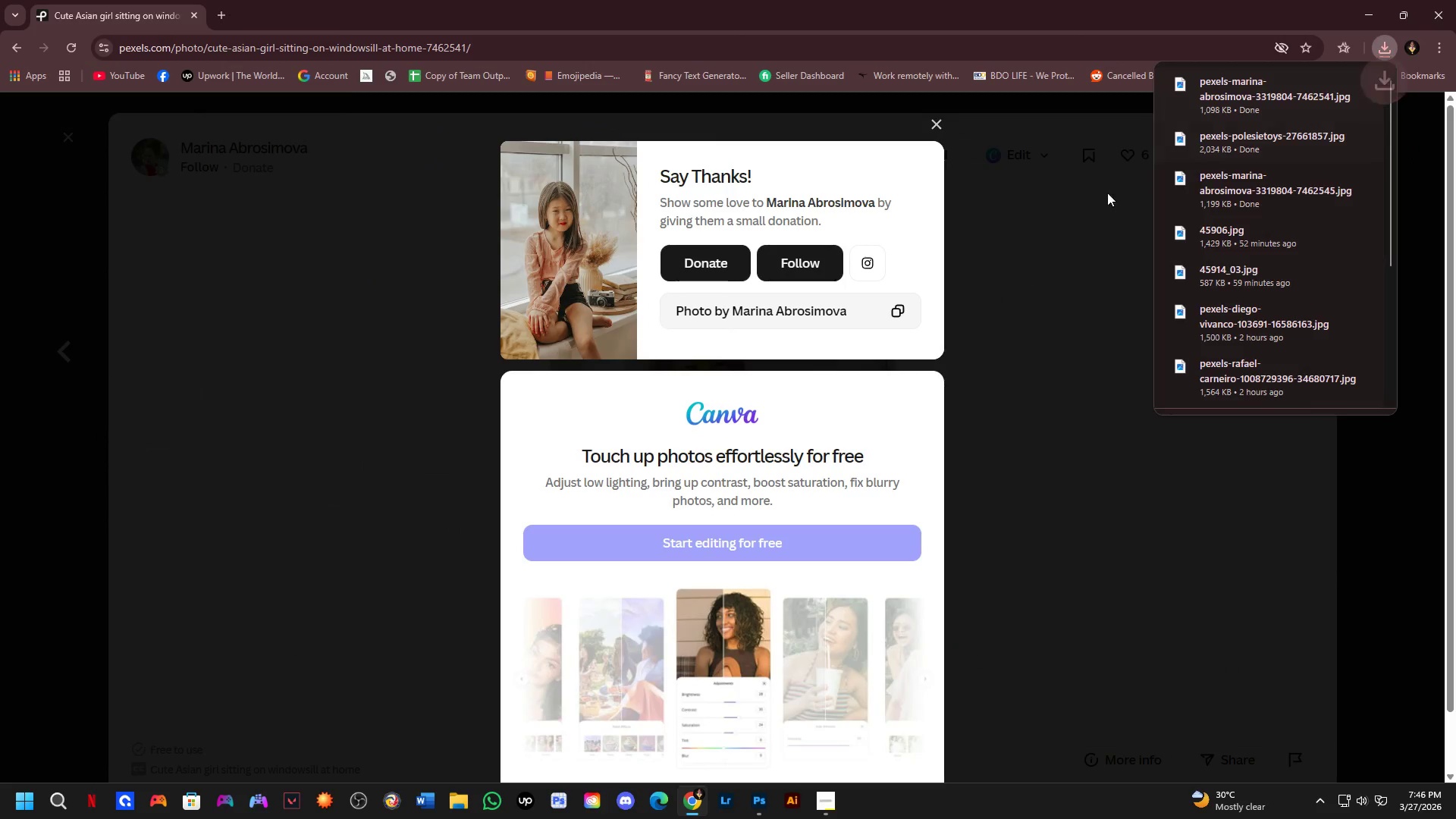 
left_click([1053, 293])
 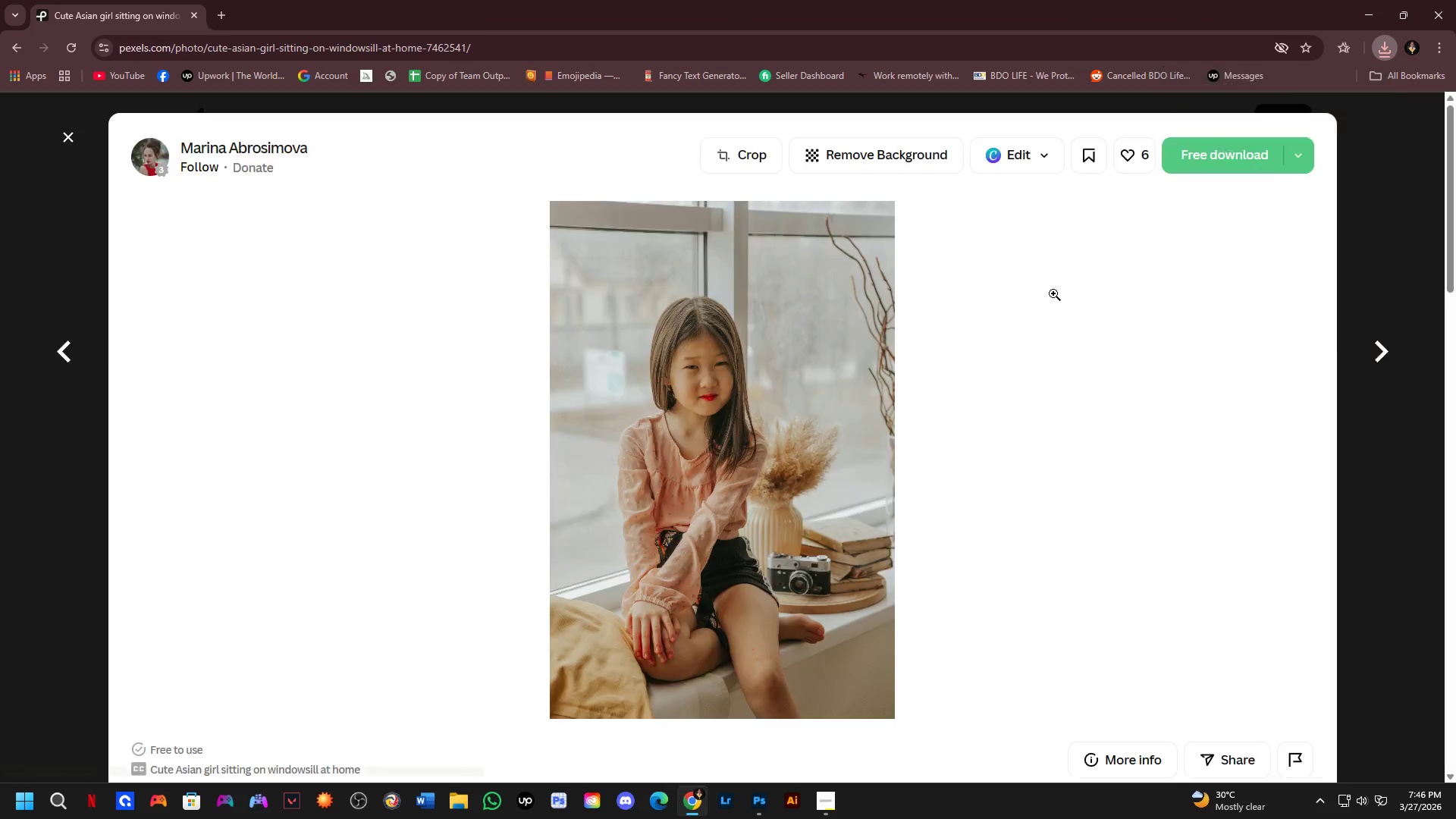 
scroll: coordinate [979, 321], scroll_direction: down, amount: 4.0
 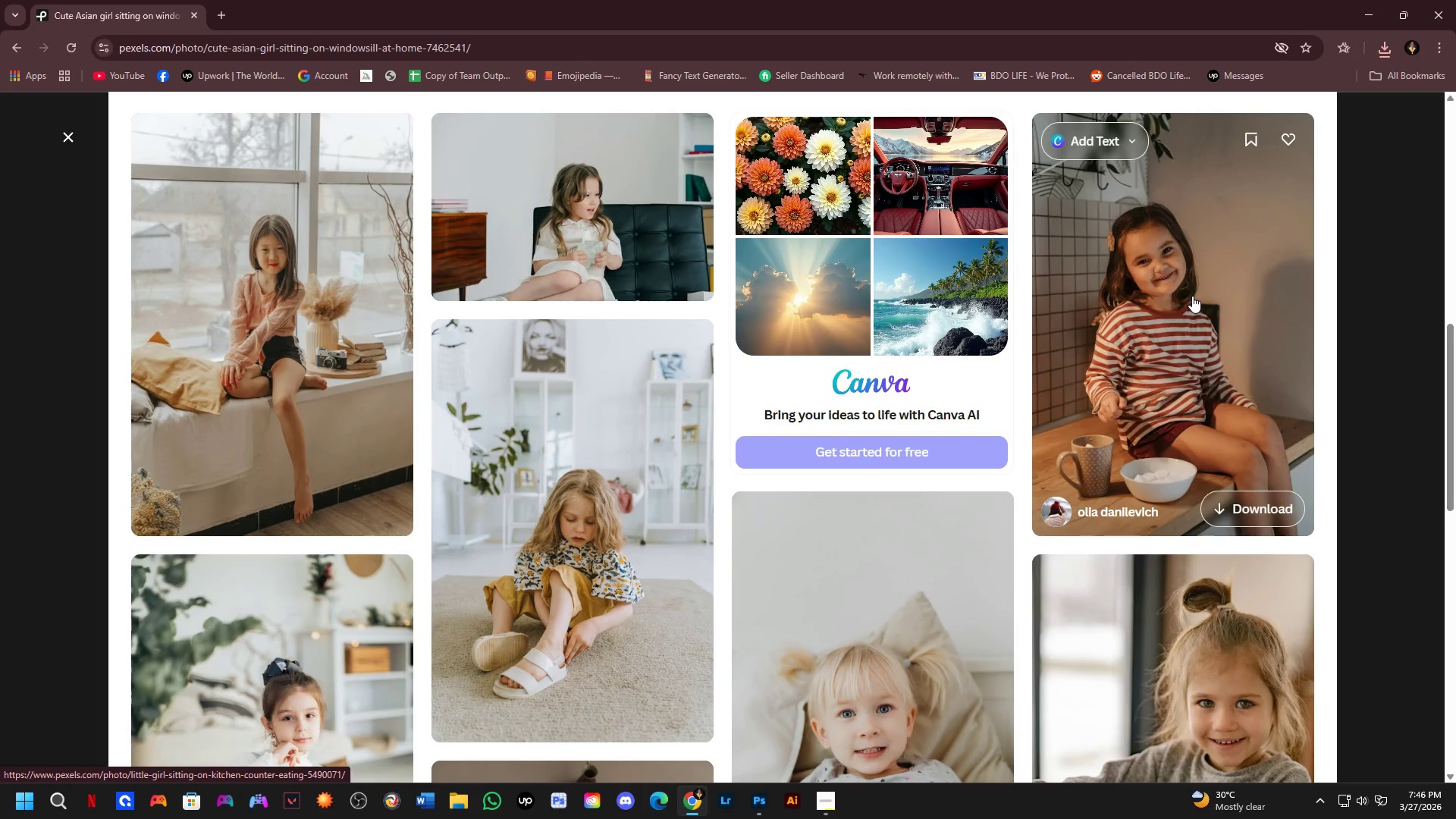 
left_click([1192, 296])
 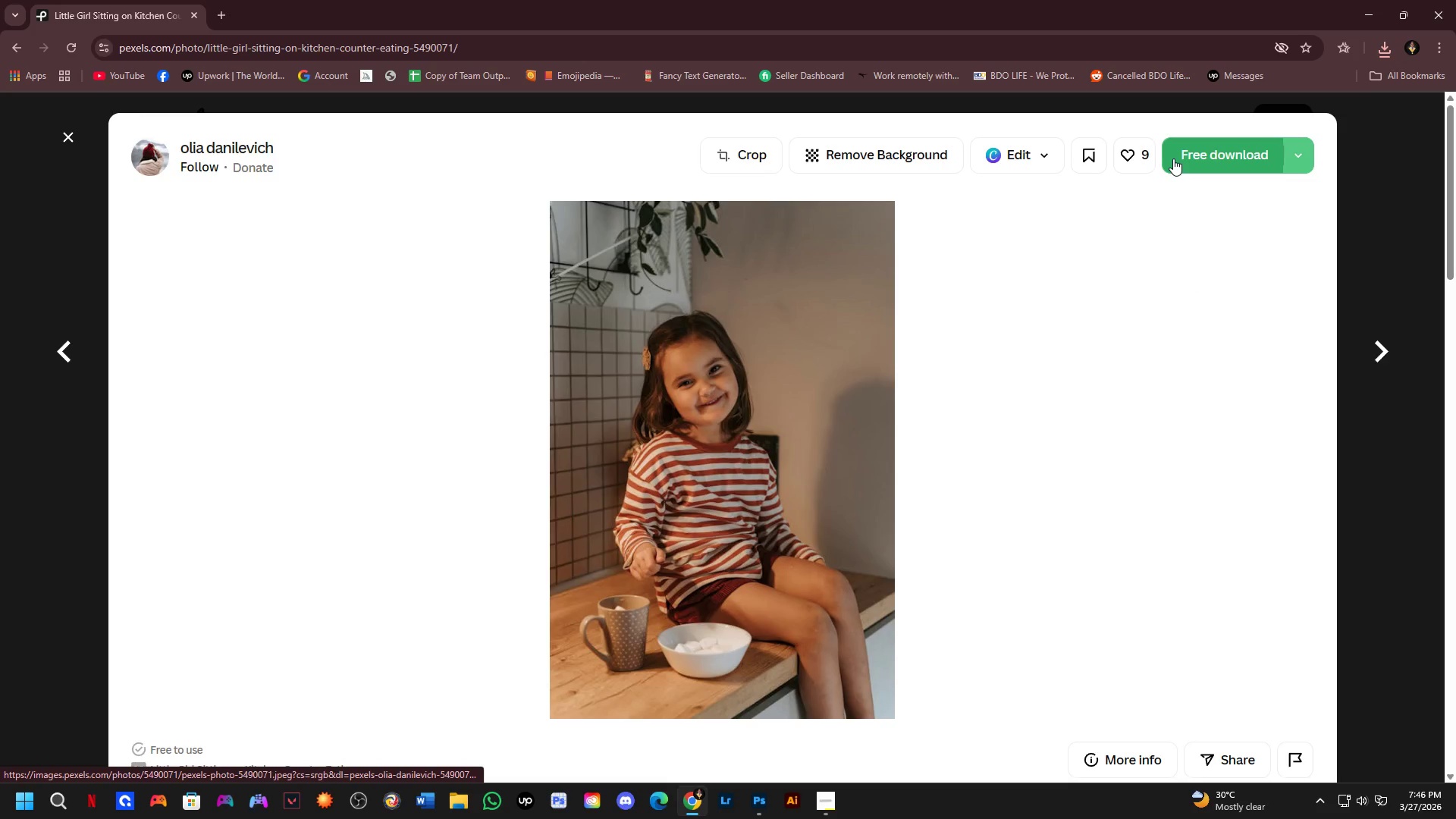 
left_click([685, 376])
 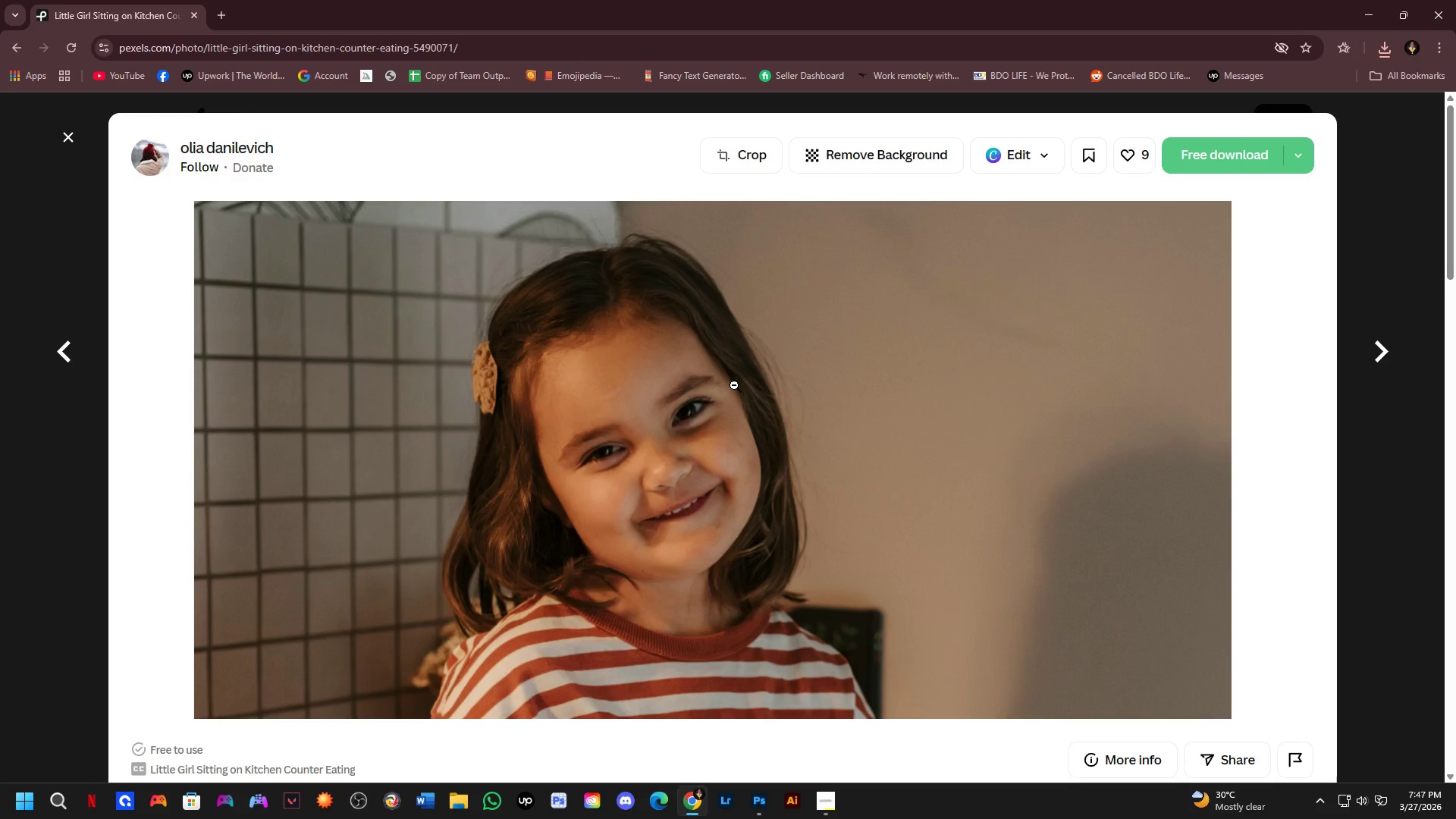 
left_click([734, 385])
 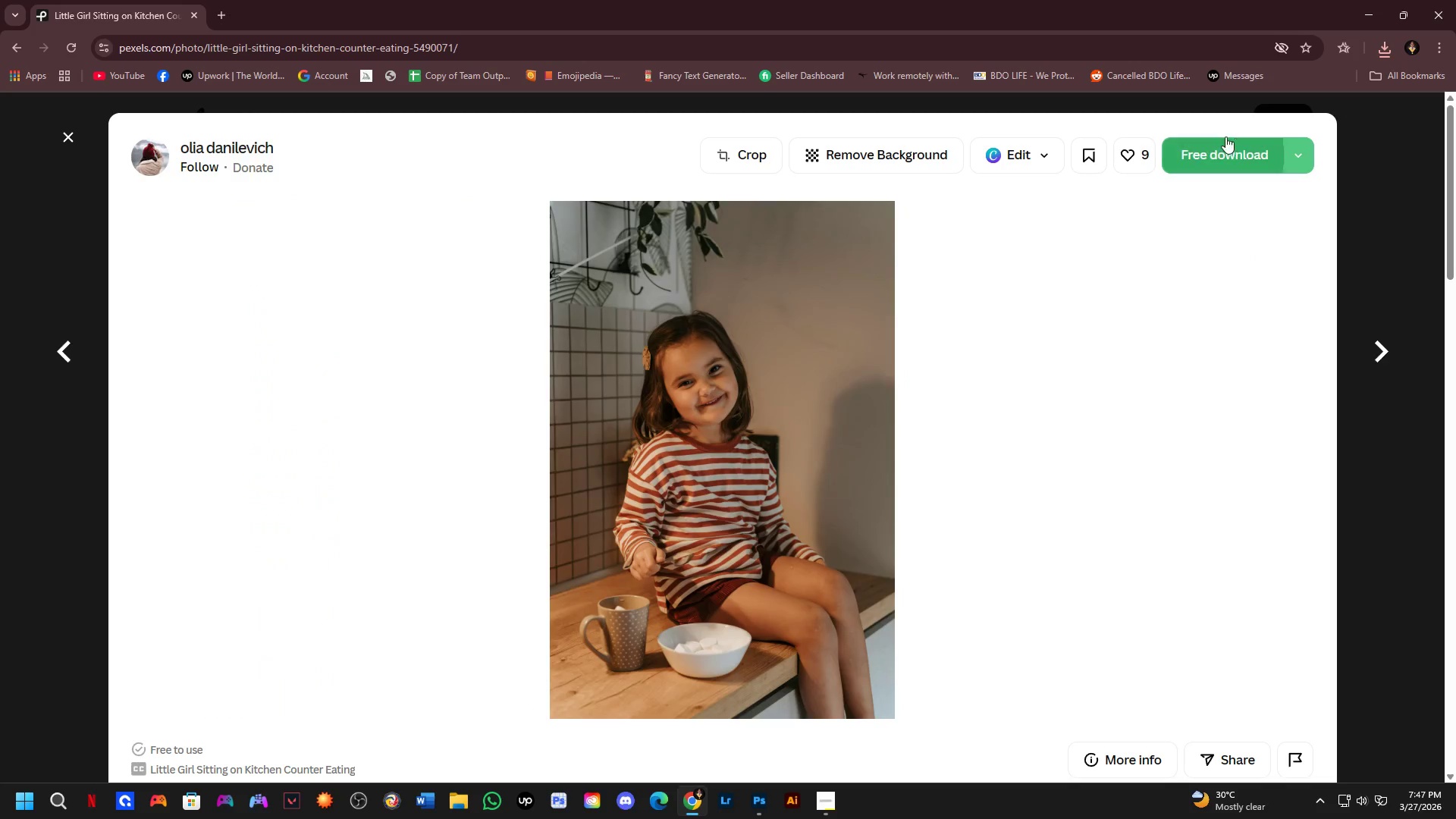 
left_click([1213, 140])
 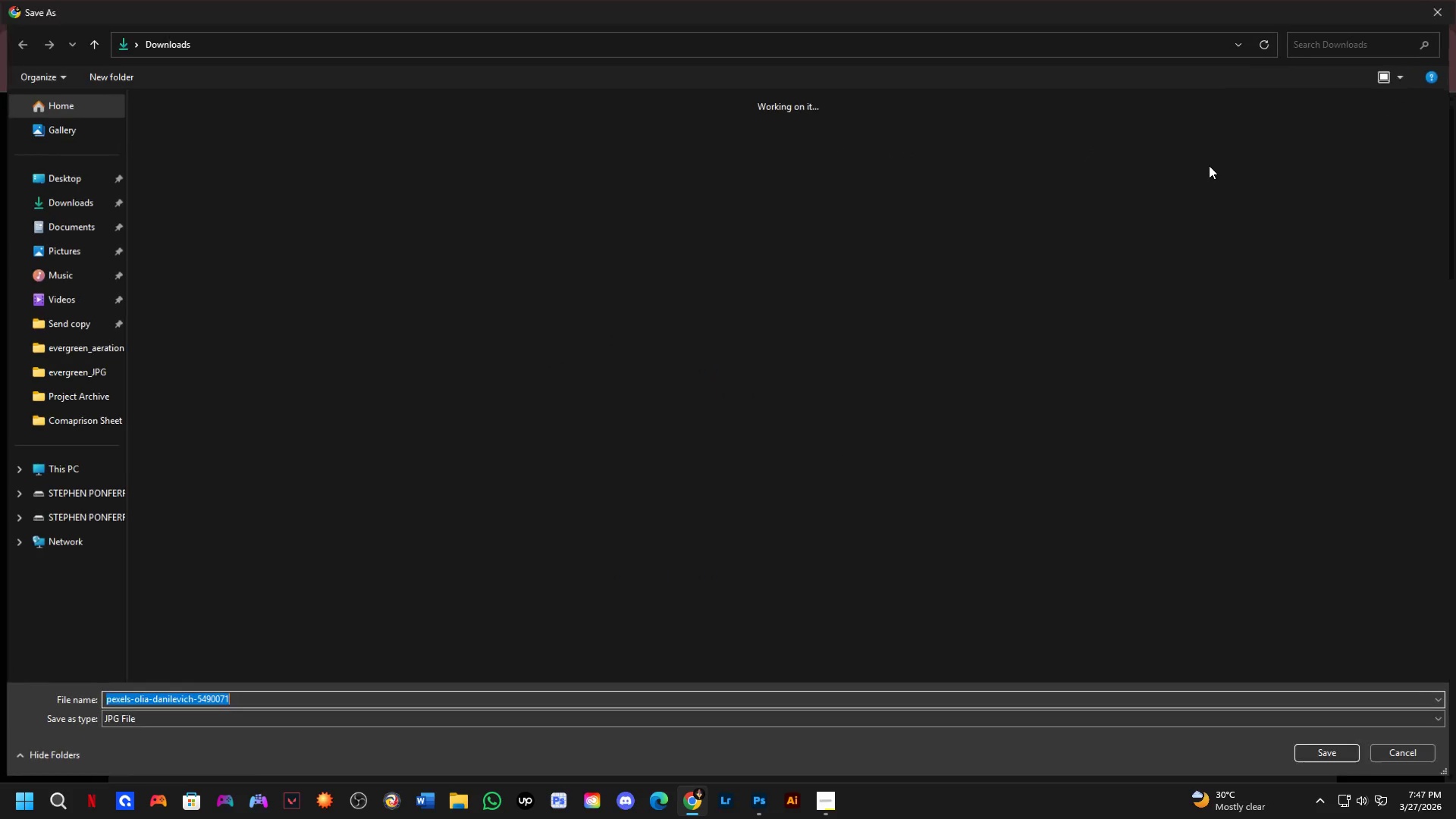 
key(NumpadEnter)
 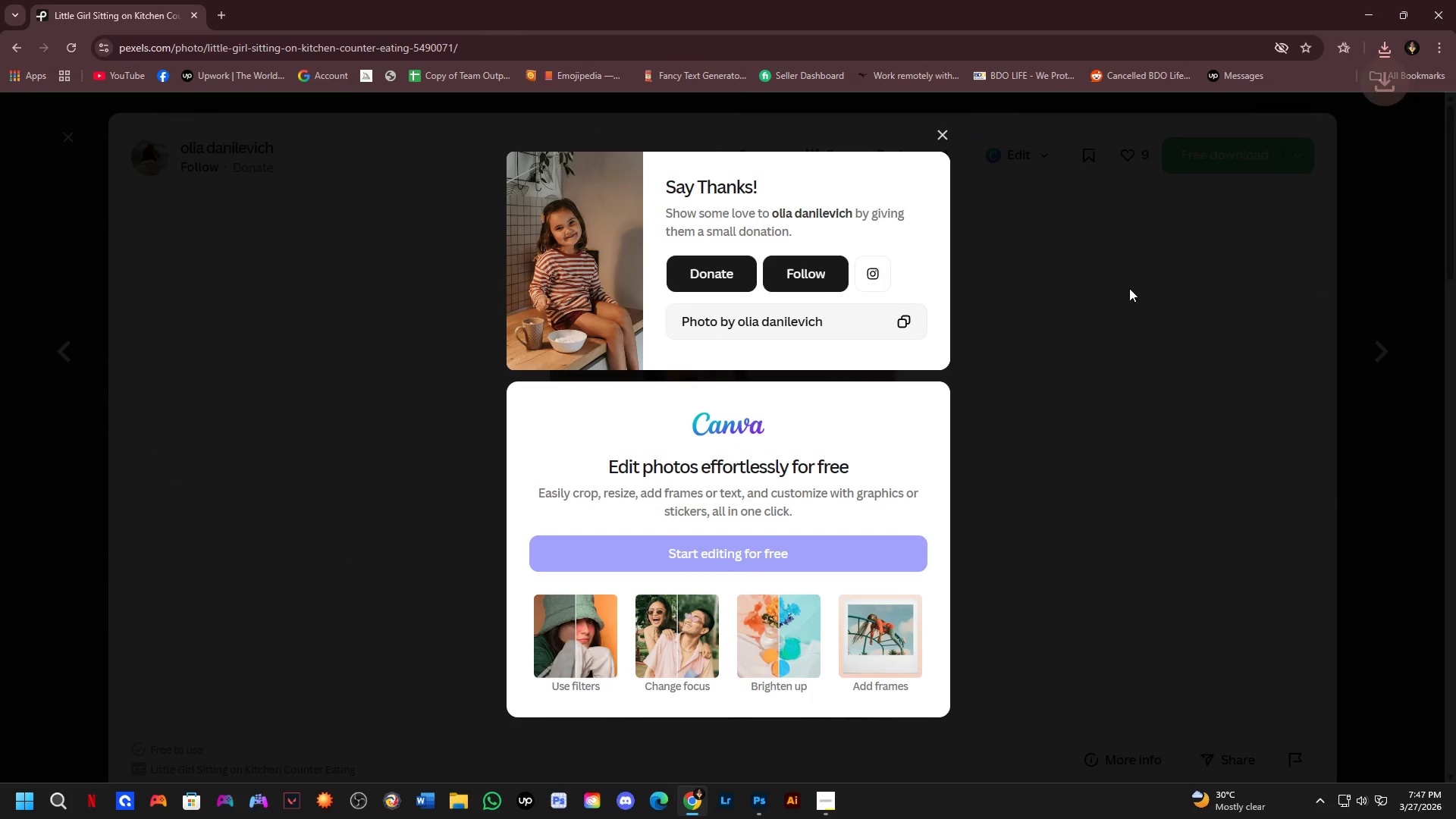 
left_click([1107, 324])
 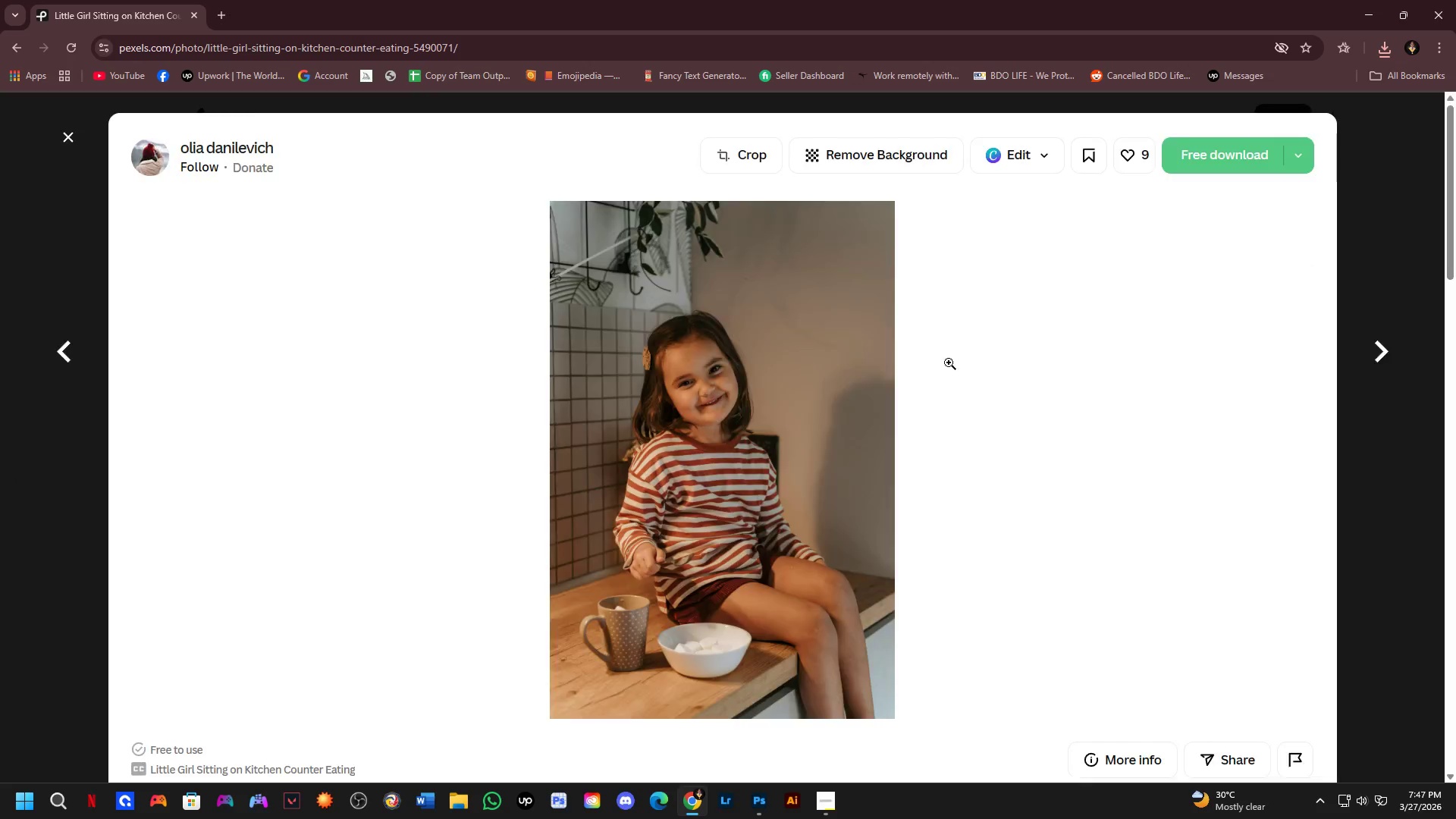 
scroll: coordinate [917, 372], scroll_direction: down, amount: 3.0
 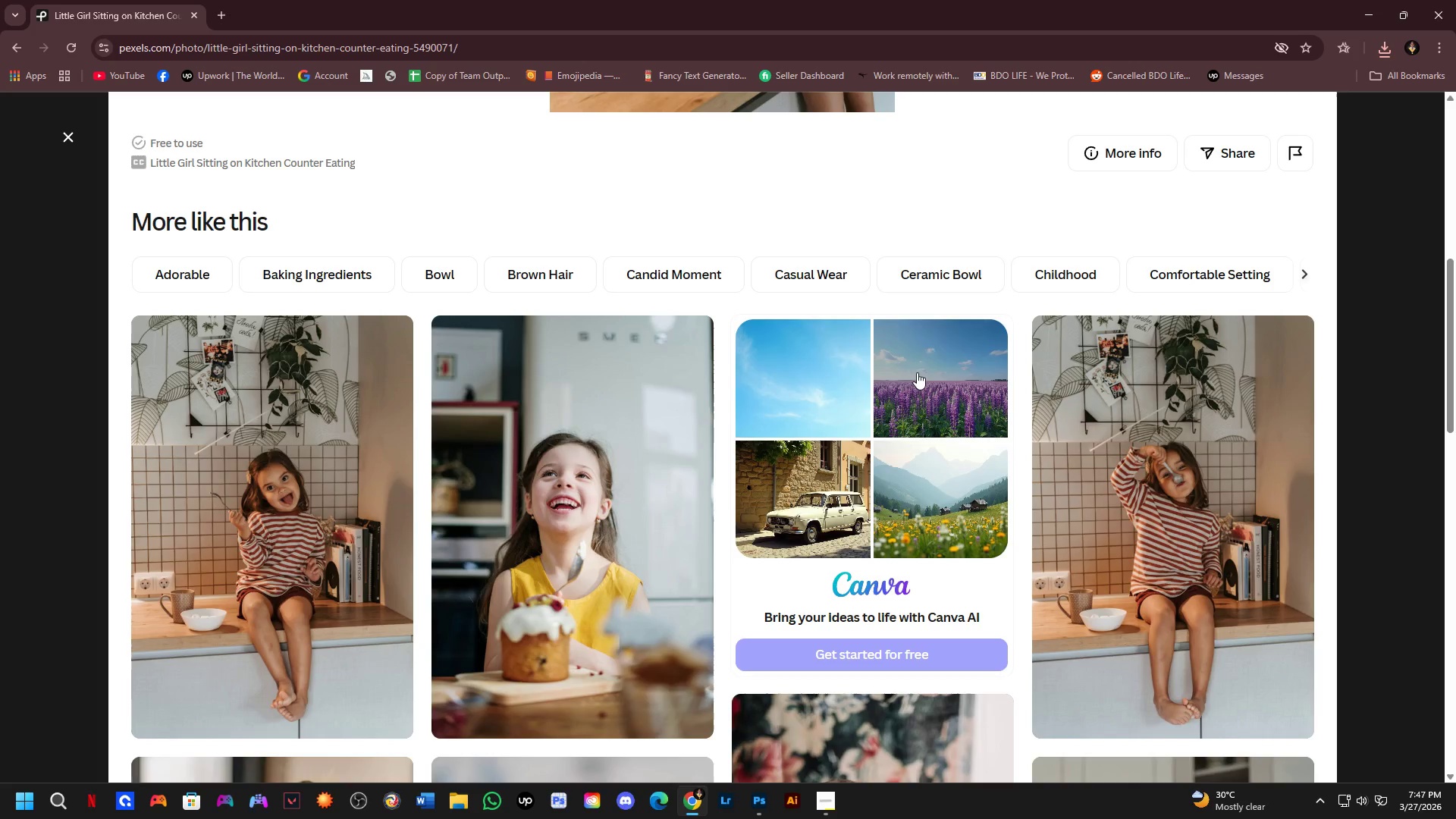 
key(Alt+Tab)
 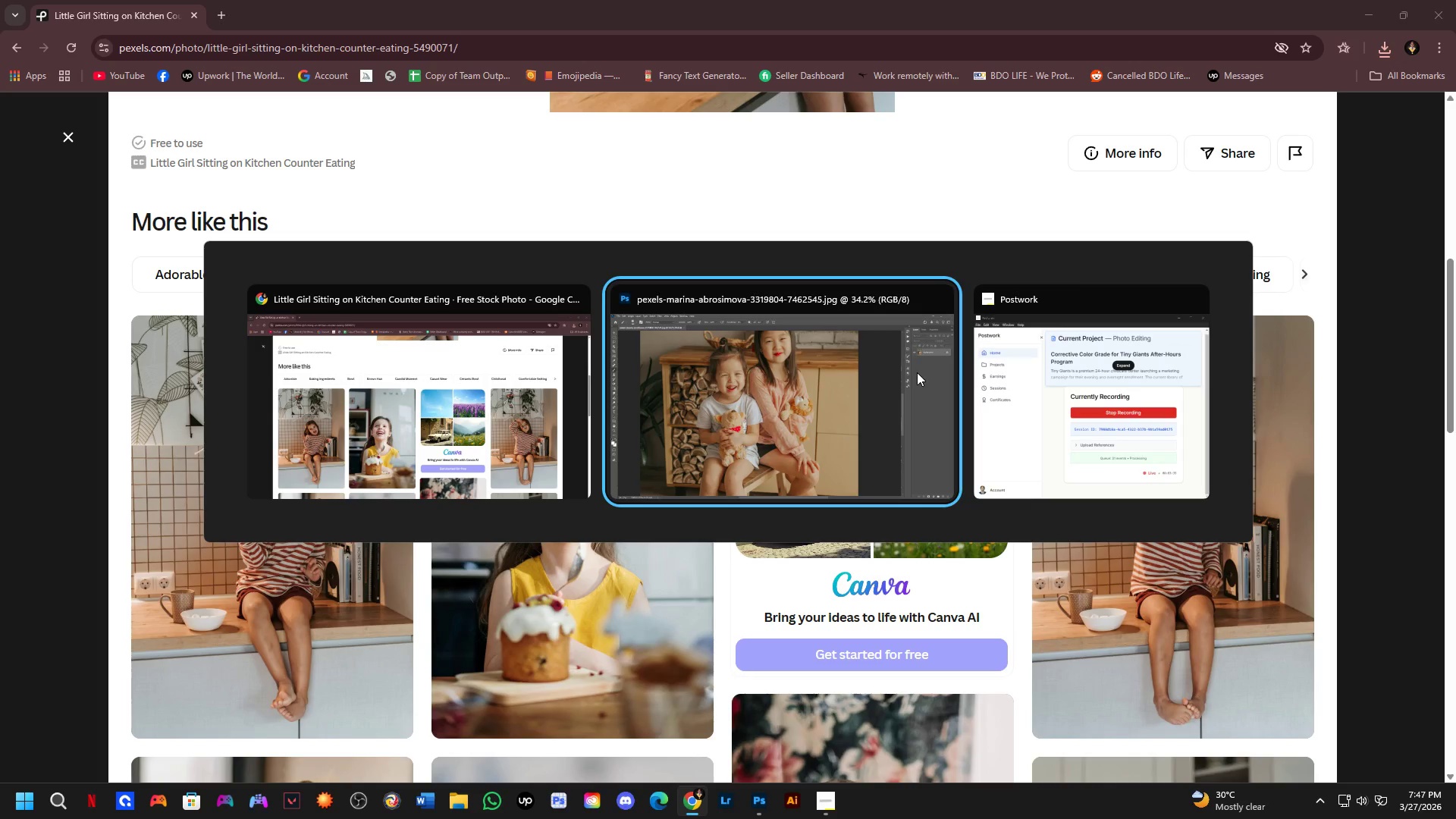 
key(Alt+Tab)